 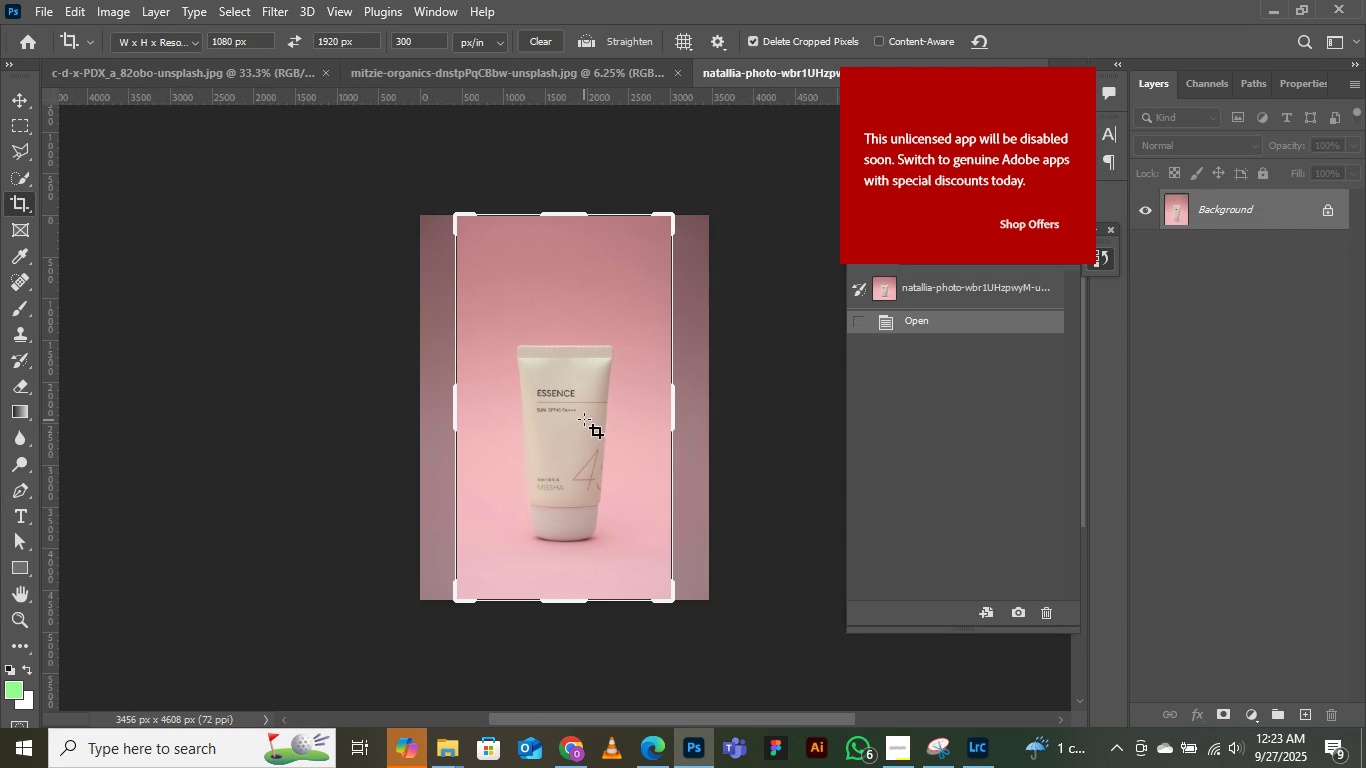 
left_click([556, 406])
 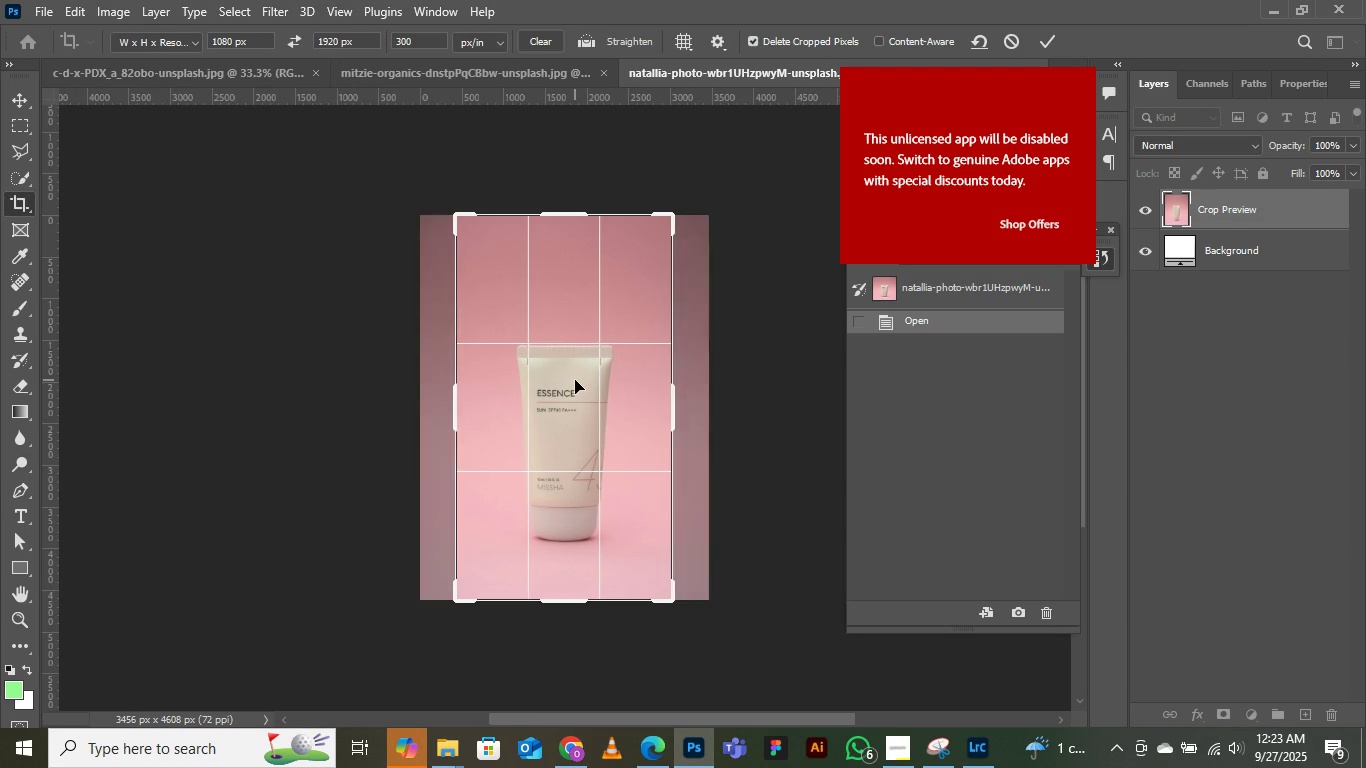 
left_click([575, 380])
 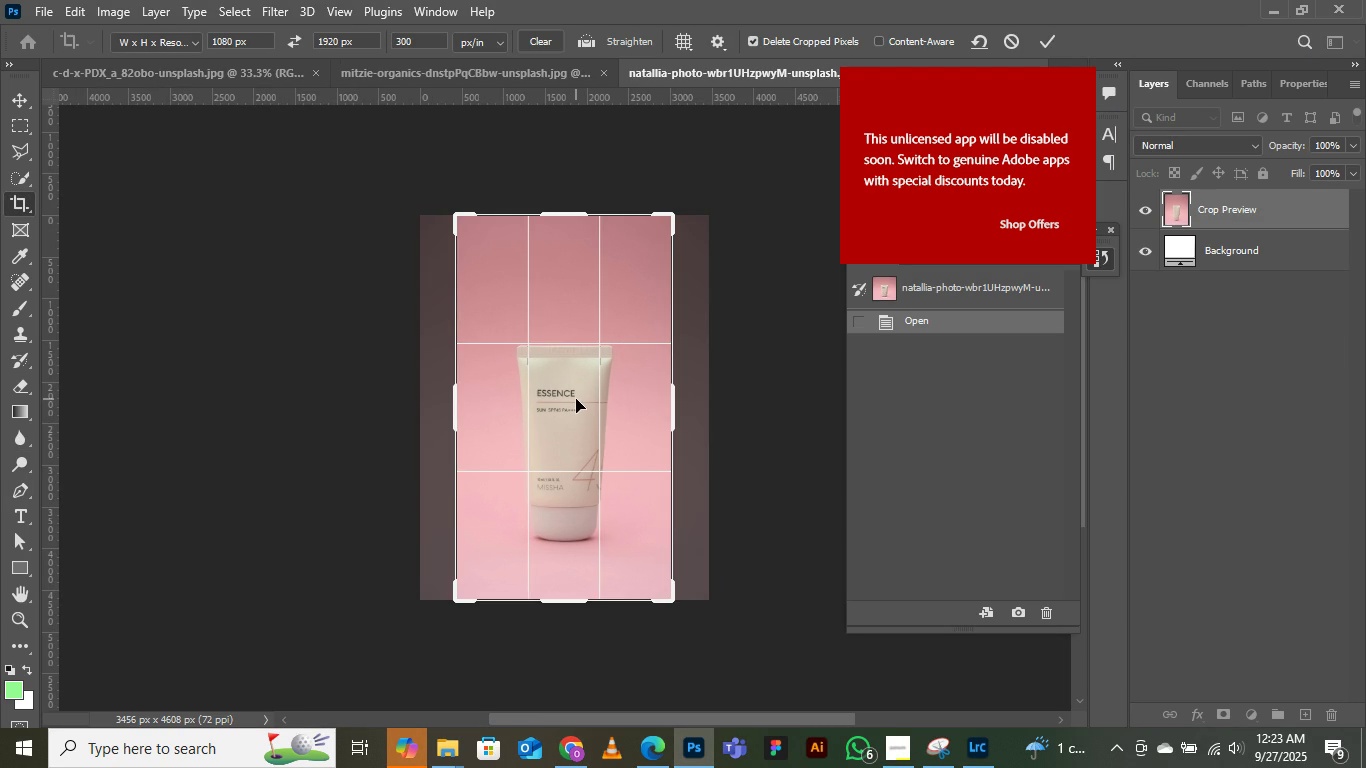 
key(ArrowLeft)
 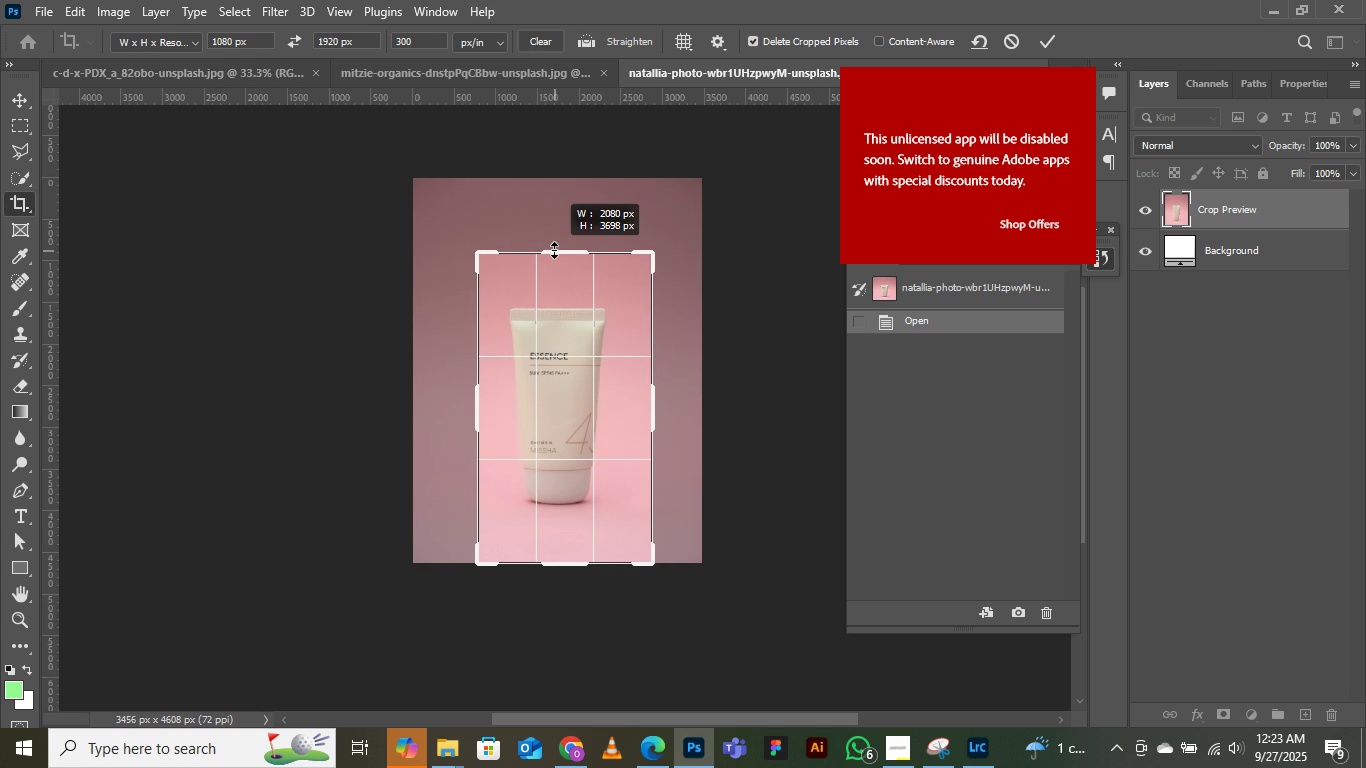 
wait(6.67)
 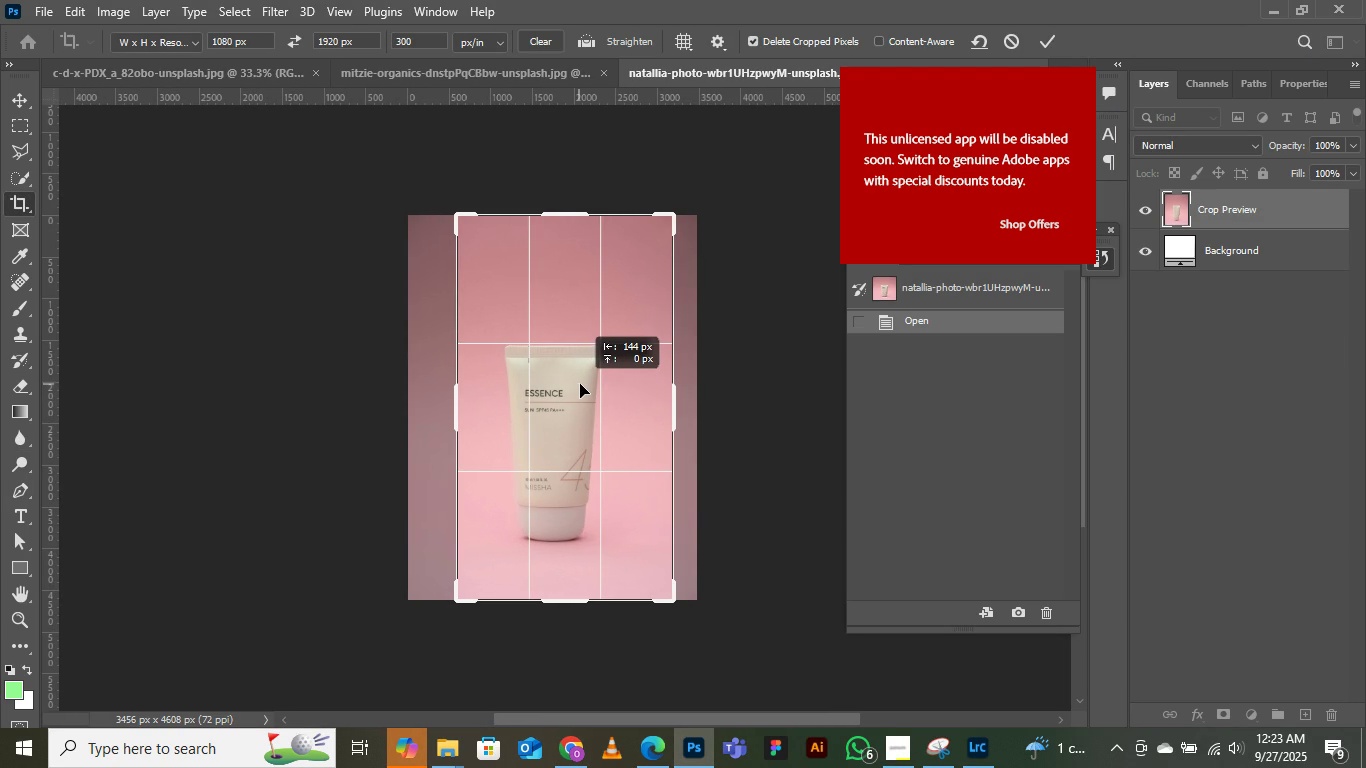 
double_click([566, 416])
 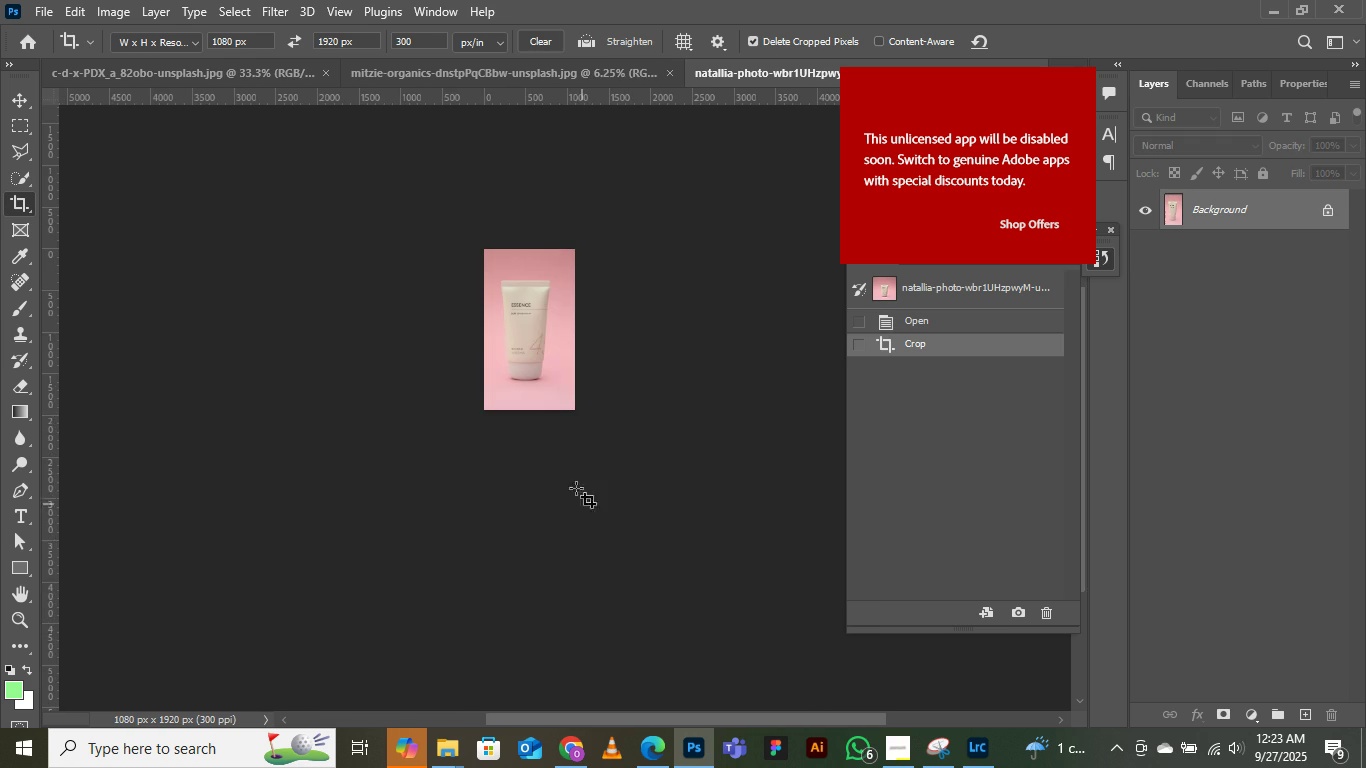 
scroll: coordinate [564, 453], scroll_direction: up, amount: 4.0